 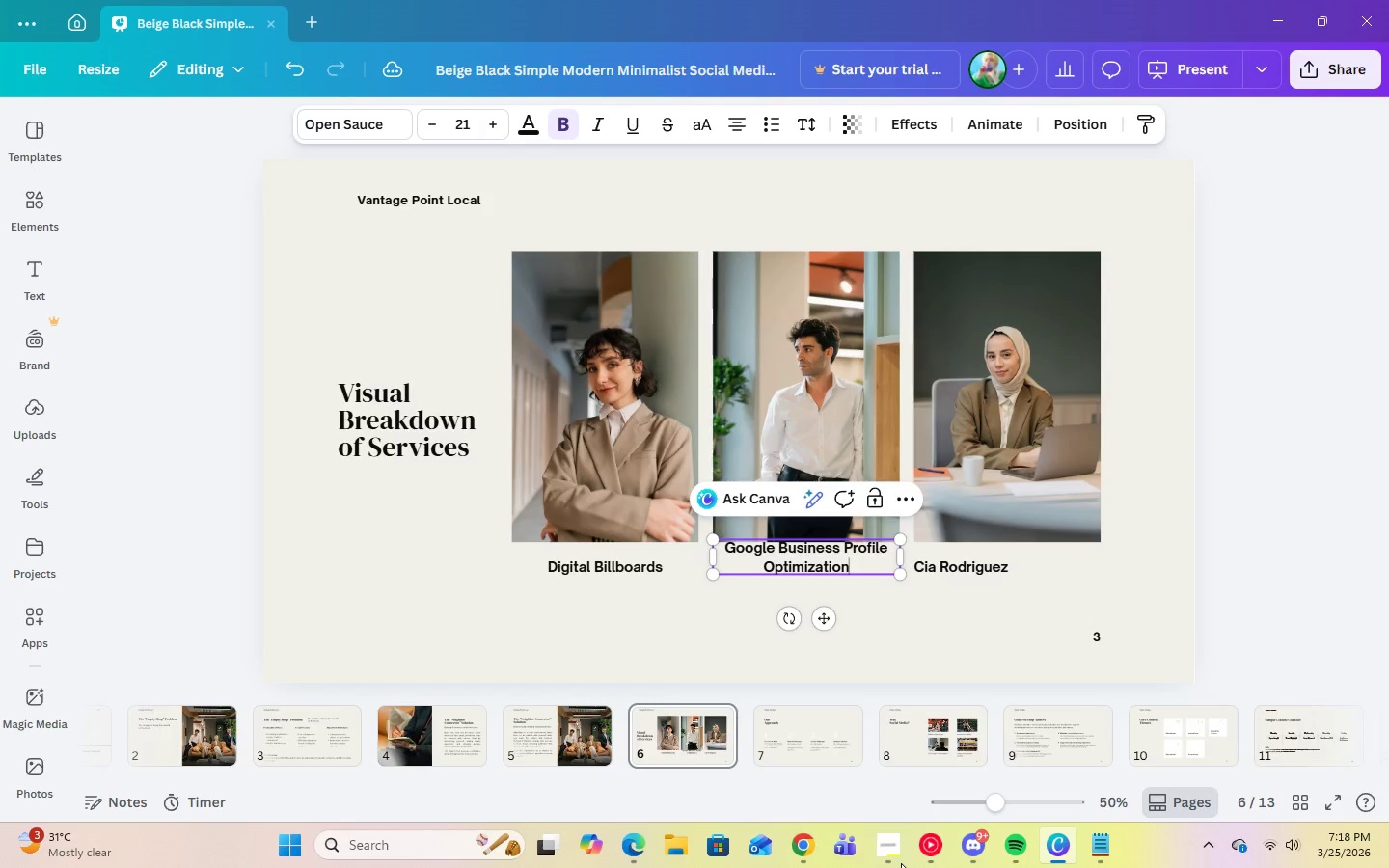 
left_click([1265, 505])
 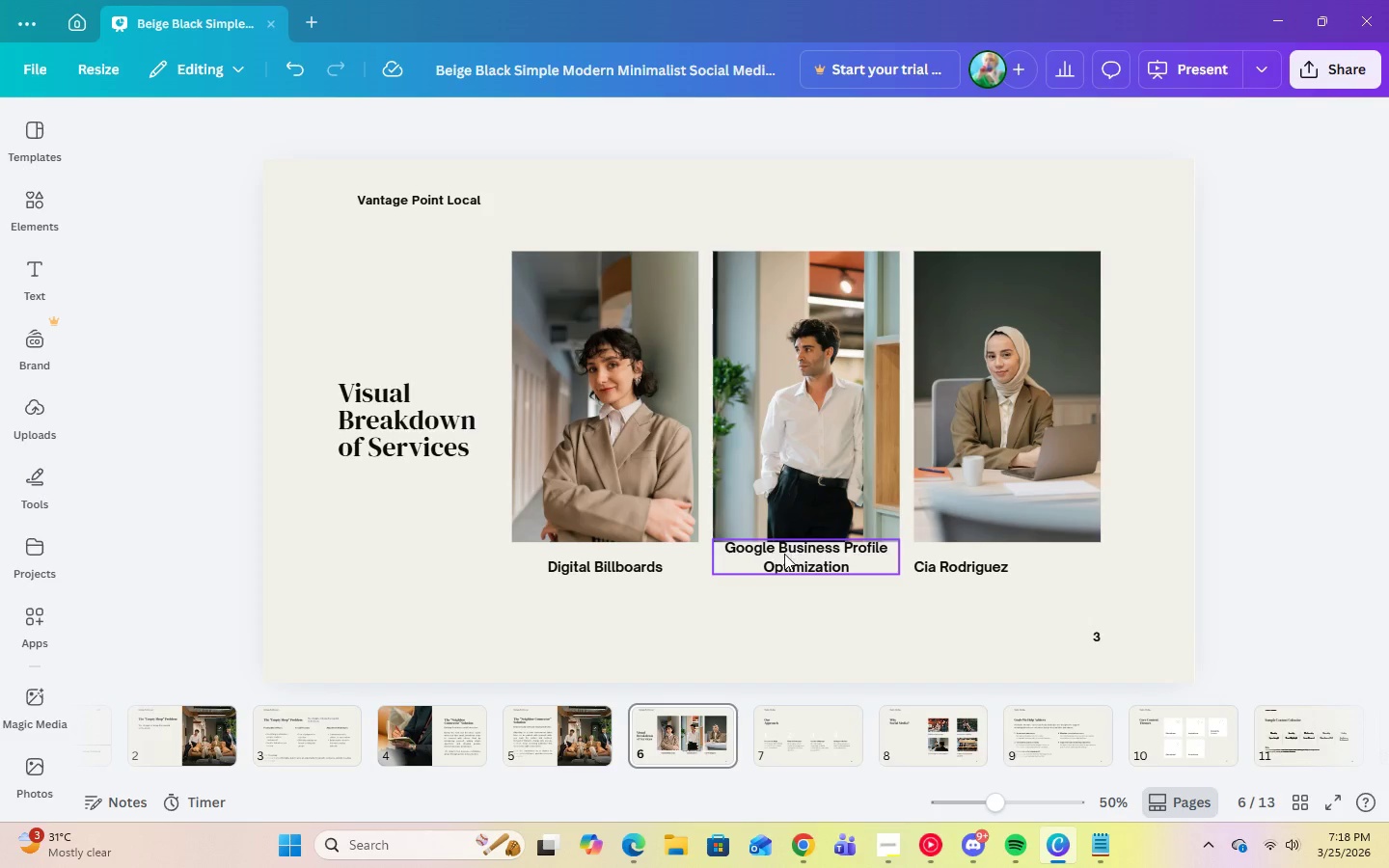 
left_click([802, 561])
 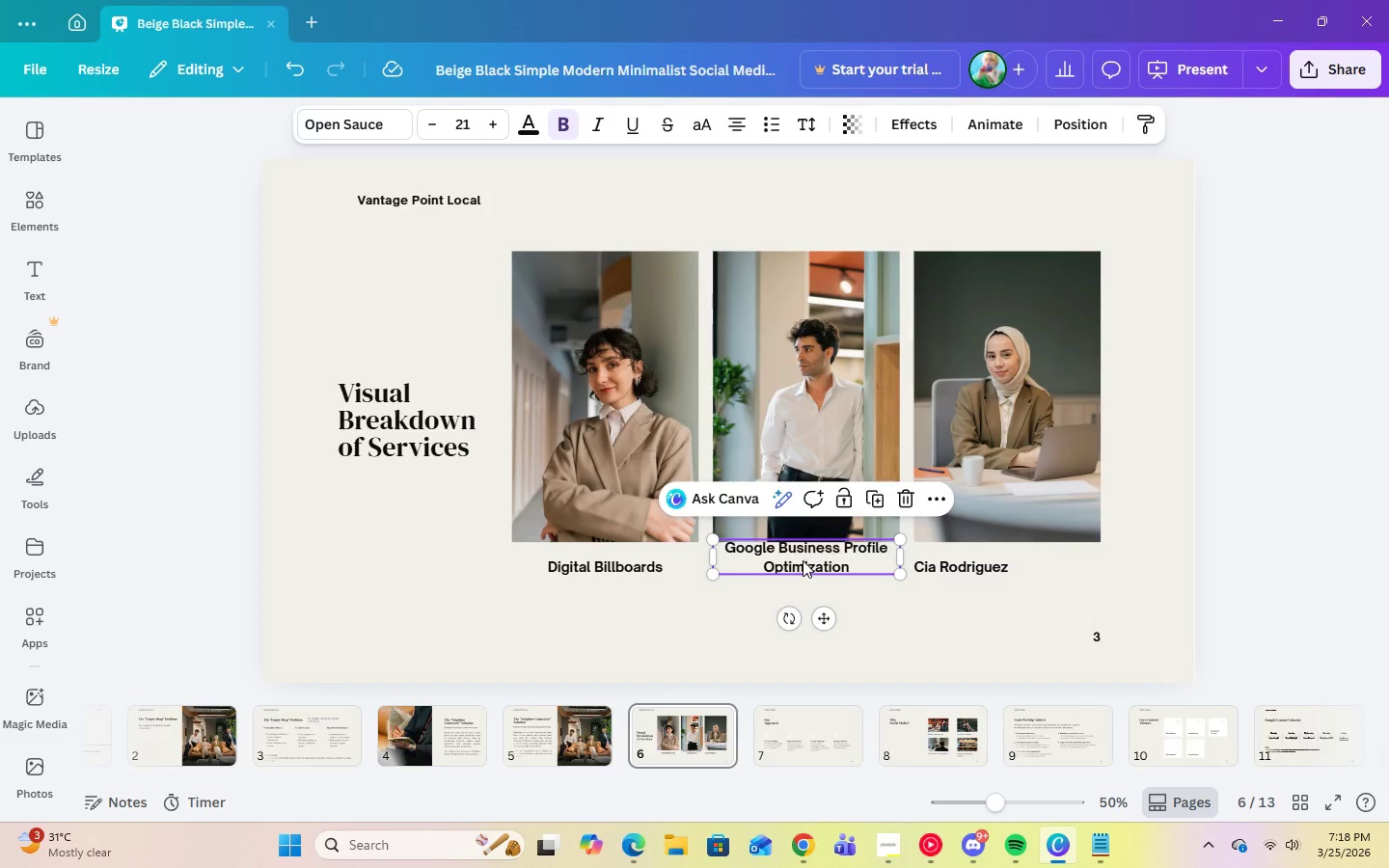 
left_click_drag(start_coordinate=[803, 558], to_coordinate=[806, 573])
 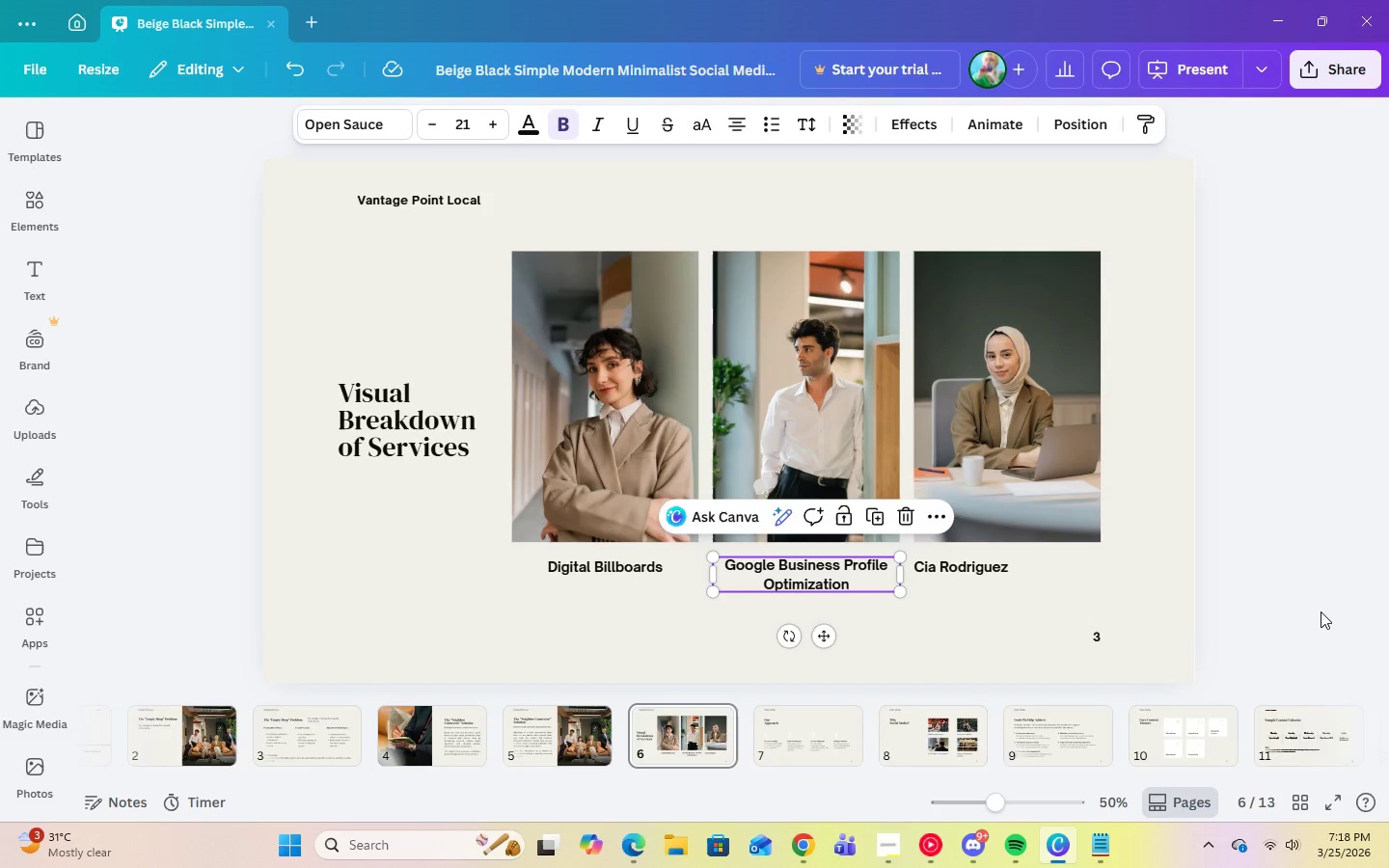 
left_click([1321, 611])
 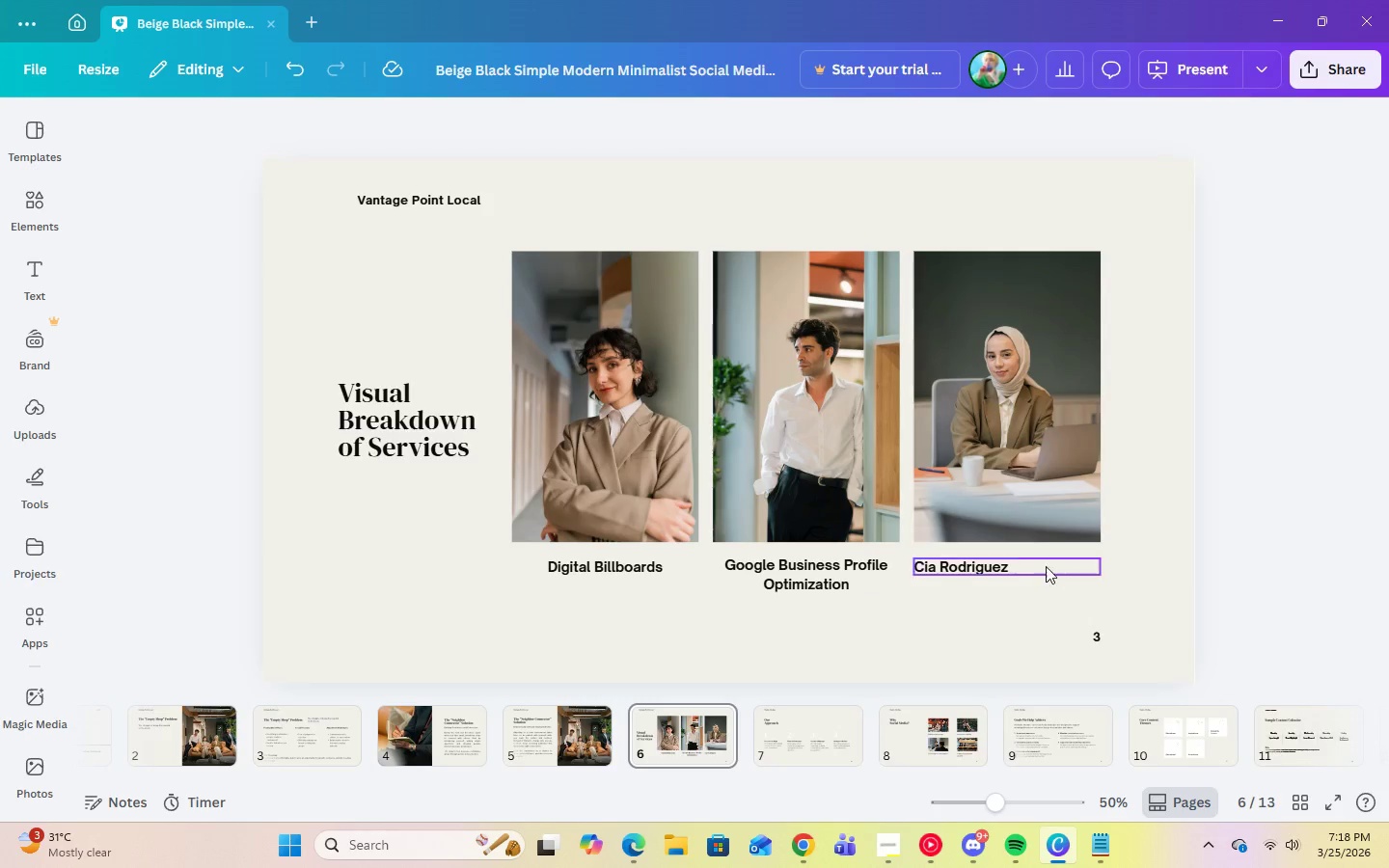 
left_click([996, 559])
 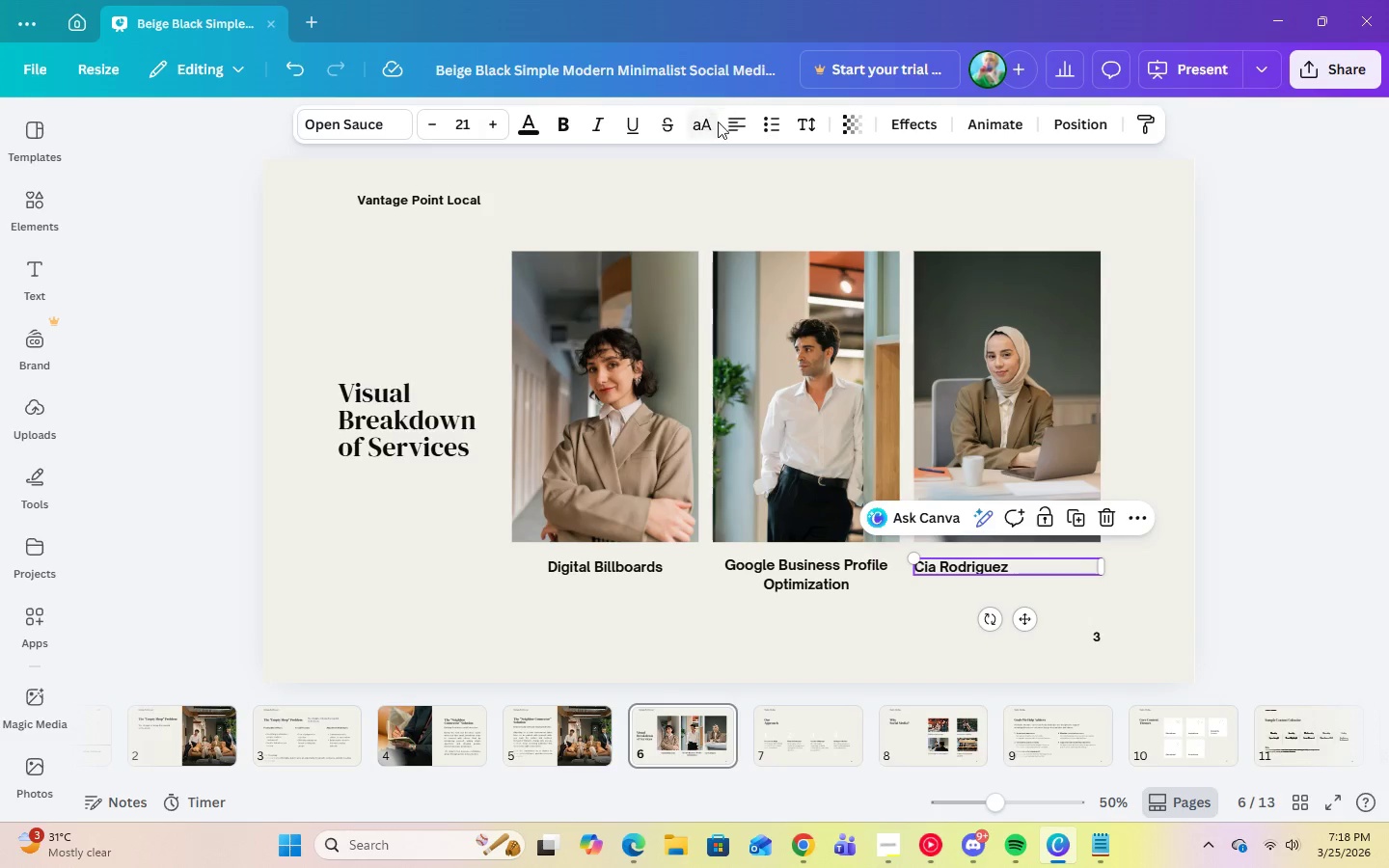 
left_click([735, 127])
 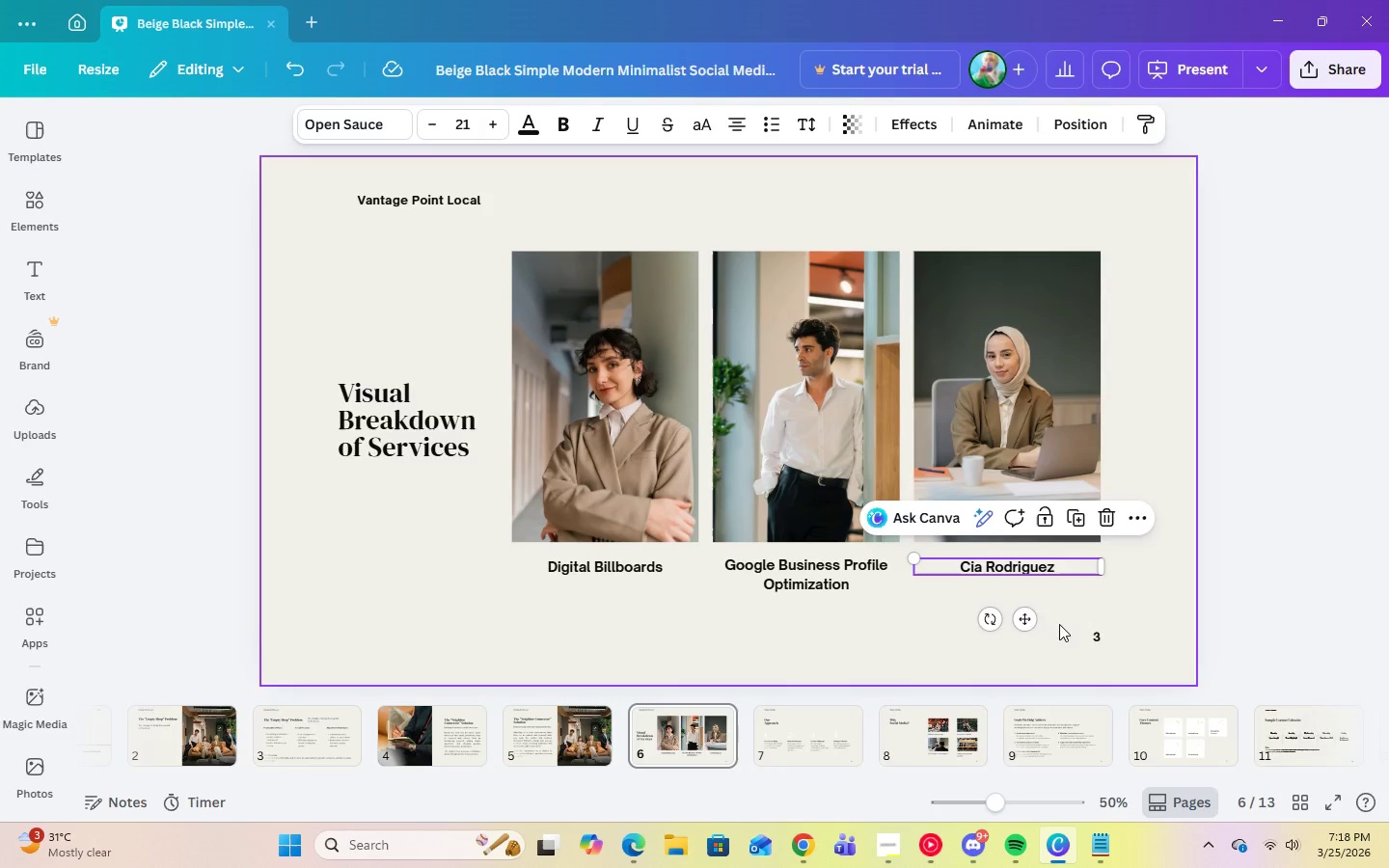 
left_click([1022, 567])
 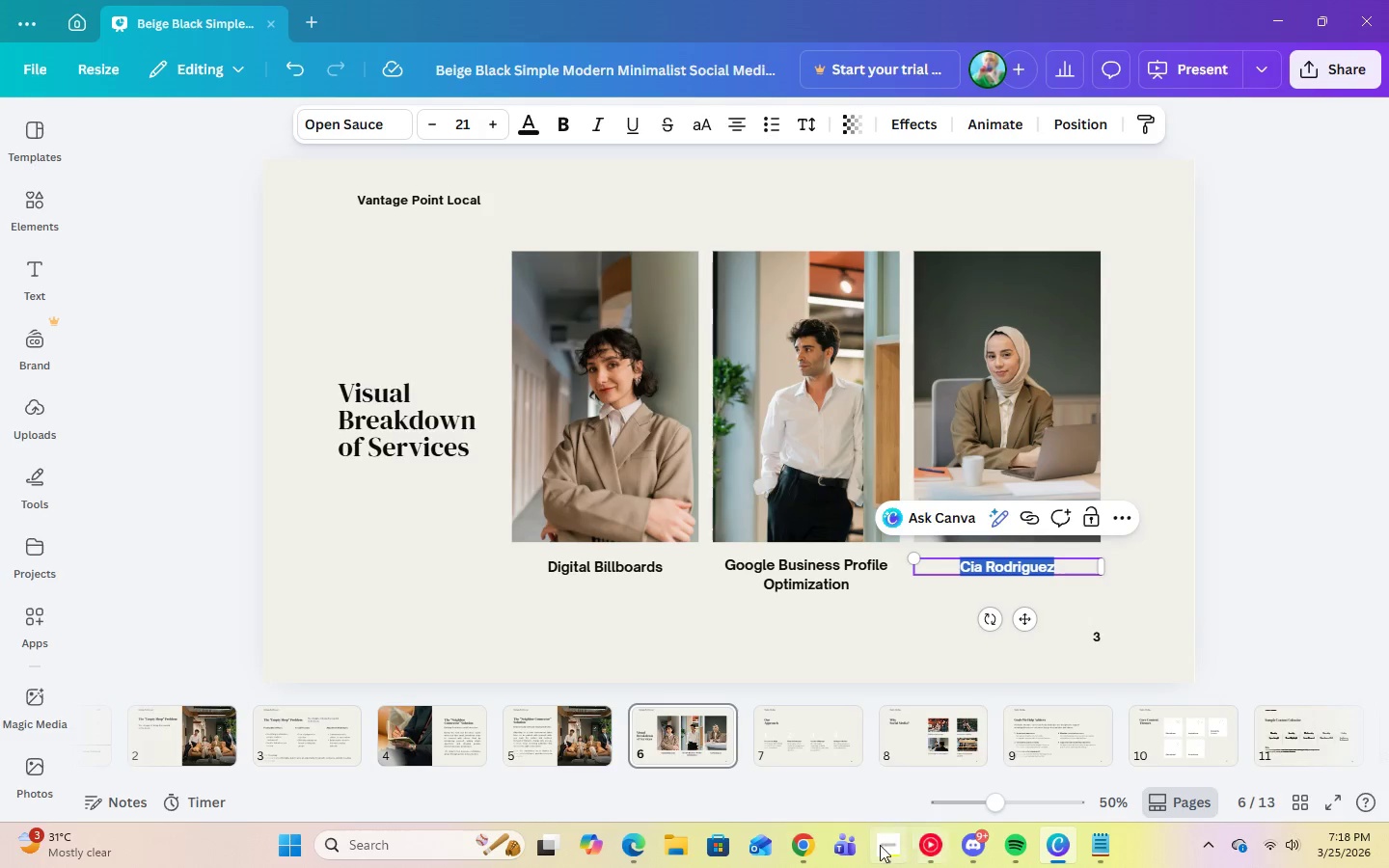 
left_click([876, 845])